 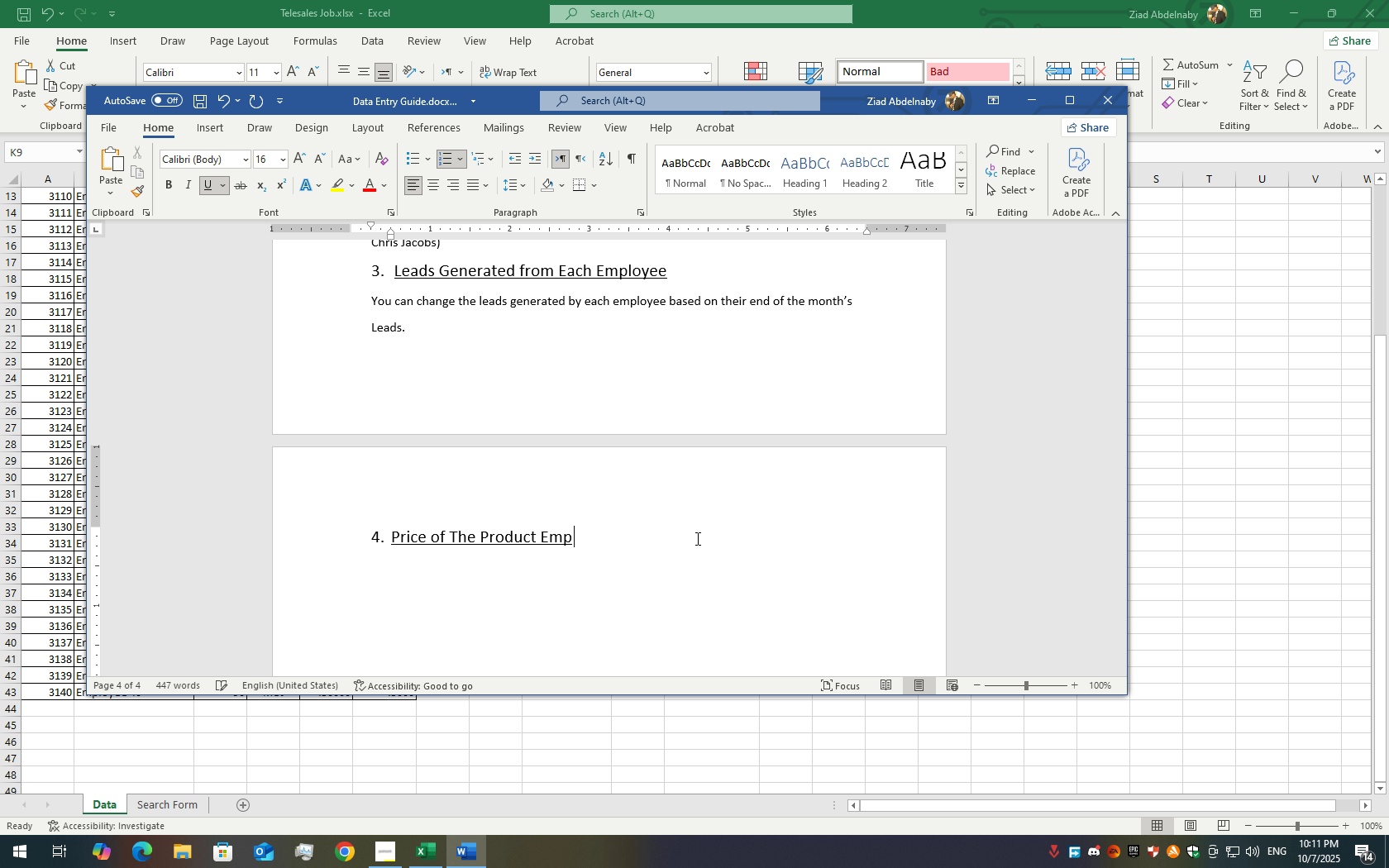 
key(Backspace)
 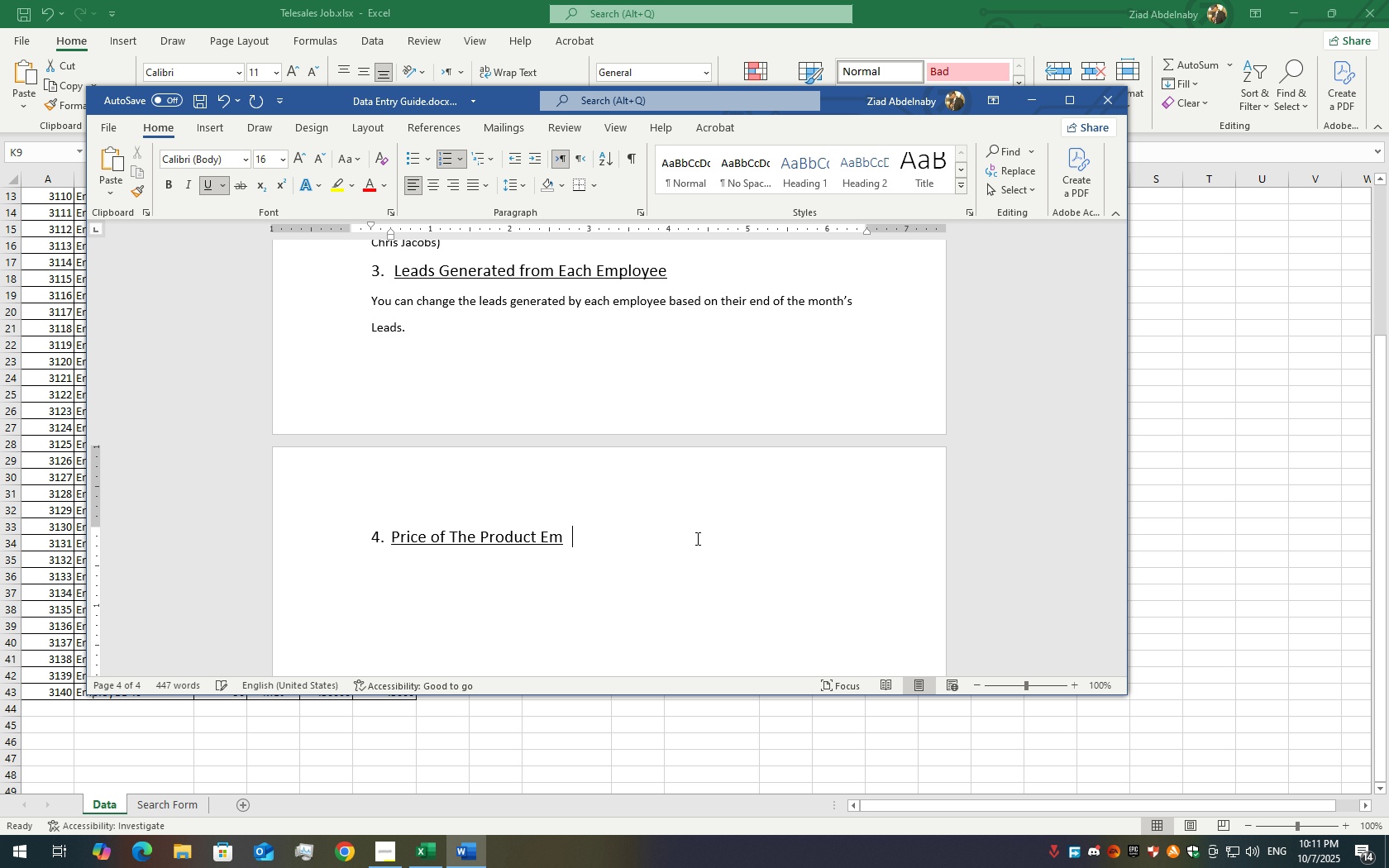 
key(Backspace)
 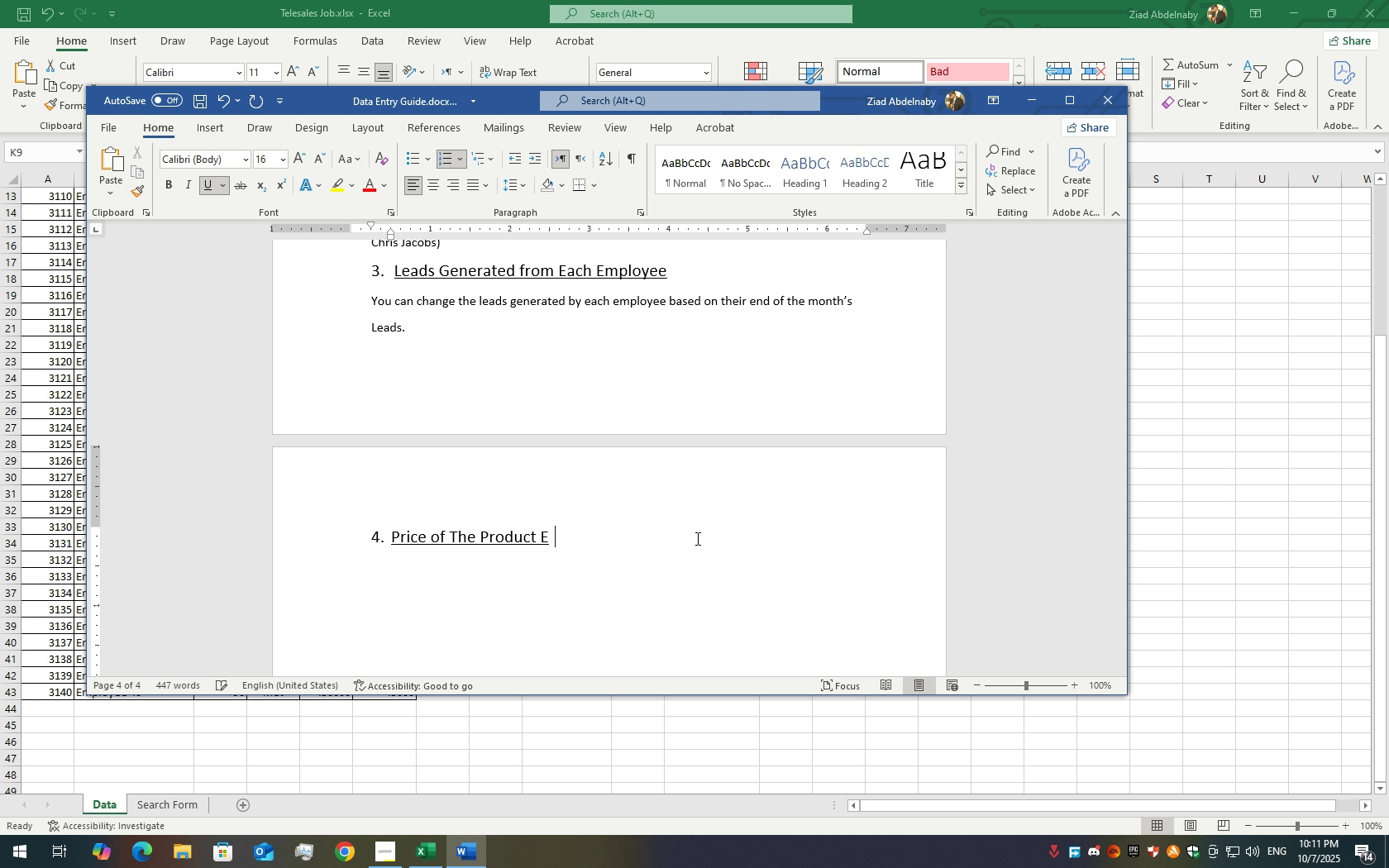 
key(Backspace)
 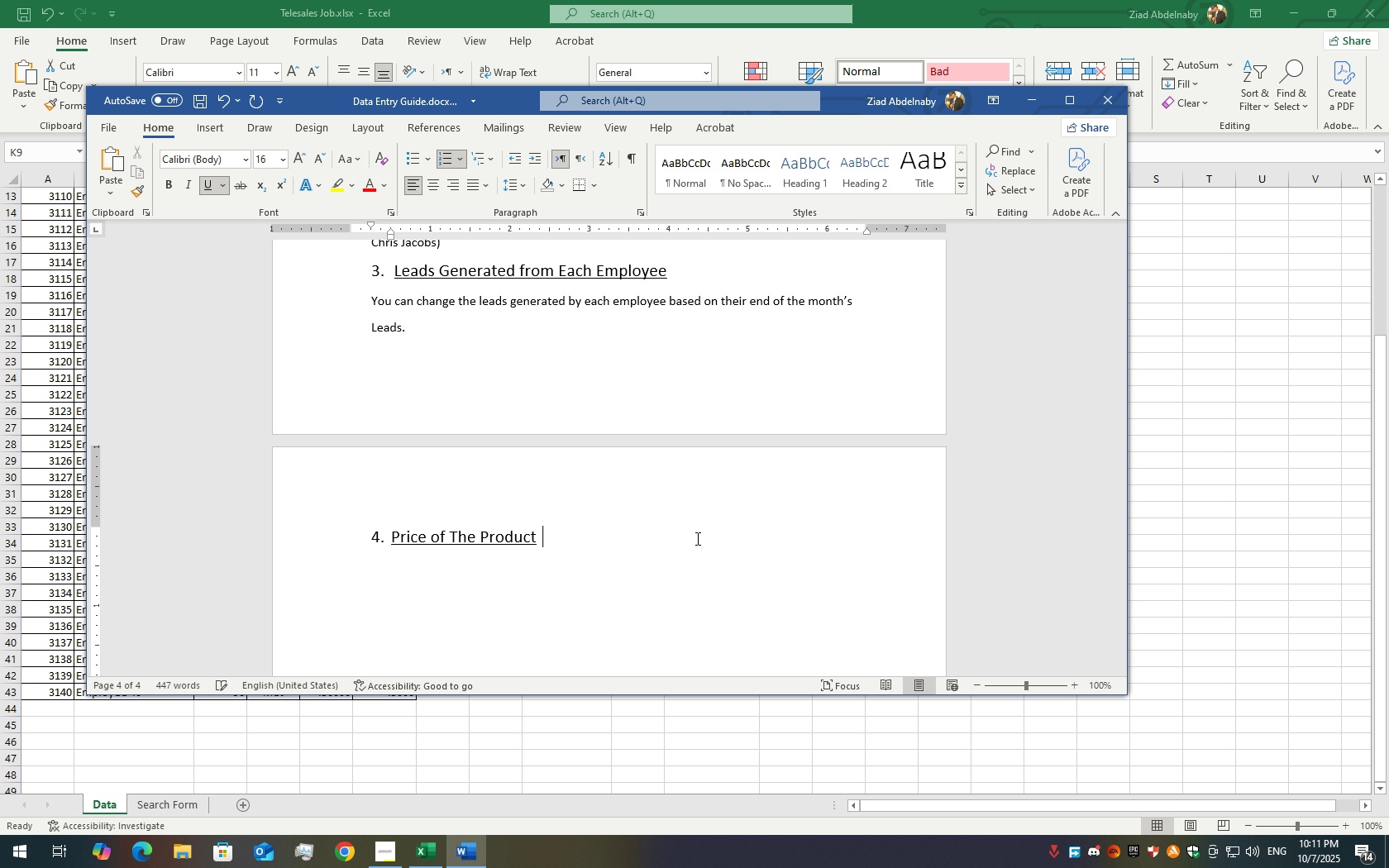 
key(Backspace)
 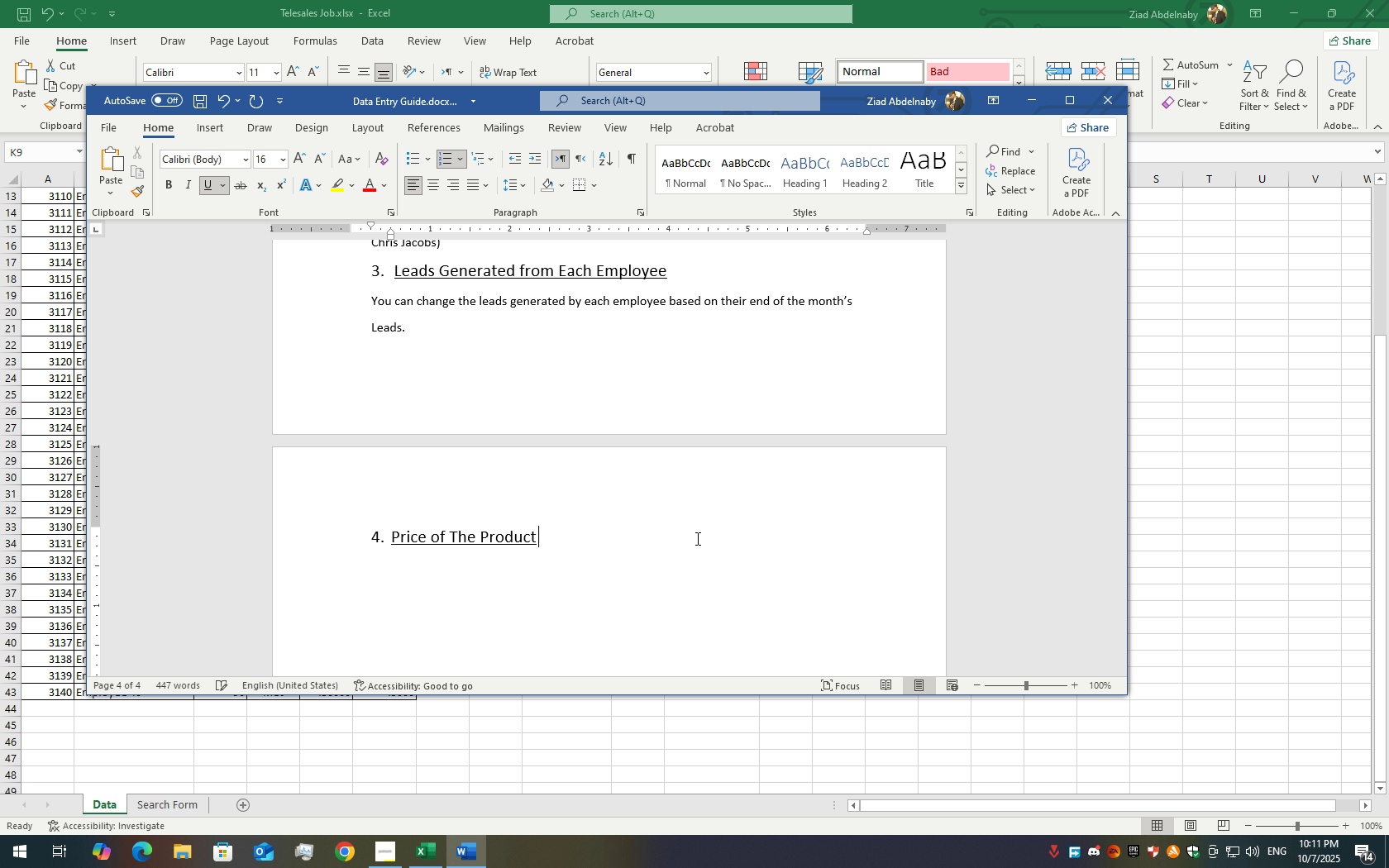 
key(Backspace)
 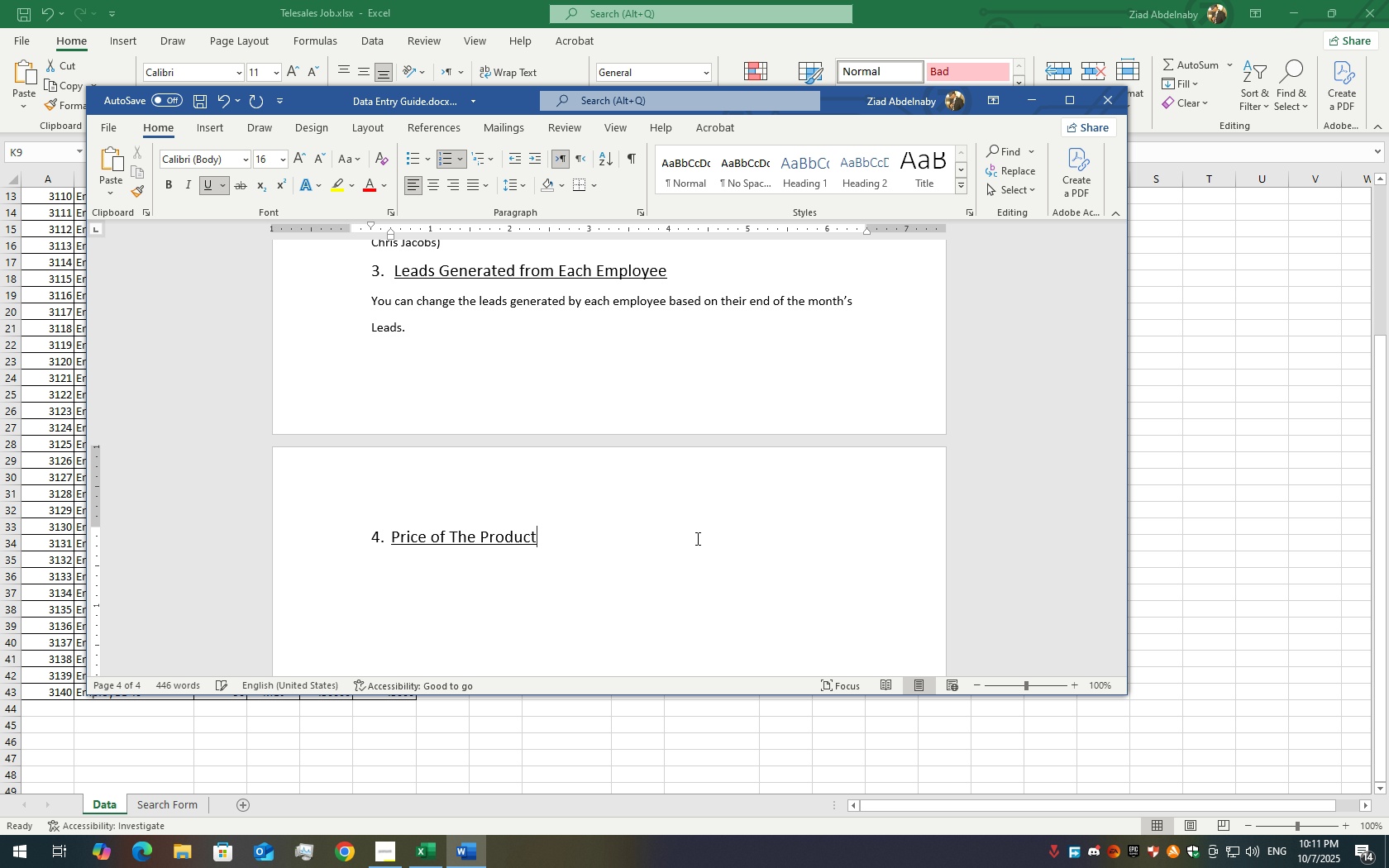 
key(Enter)
 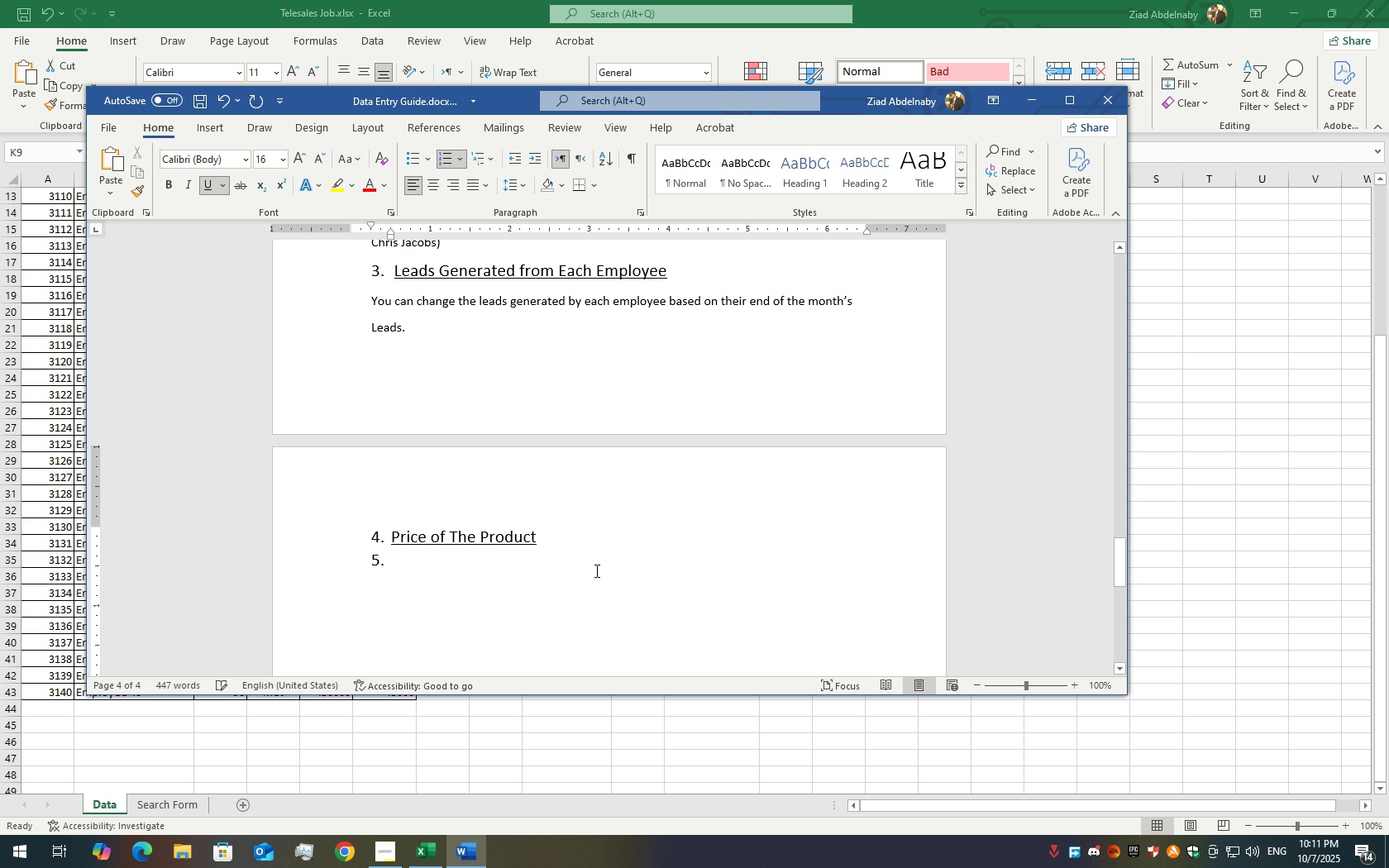 
key(Backspace)
 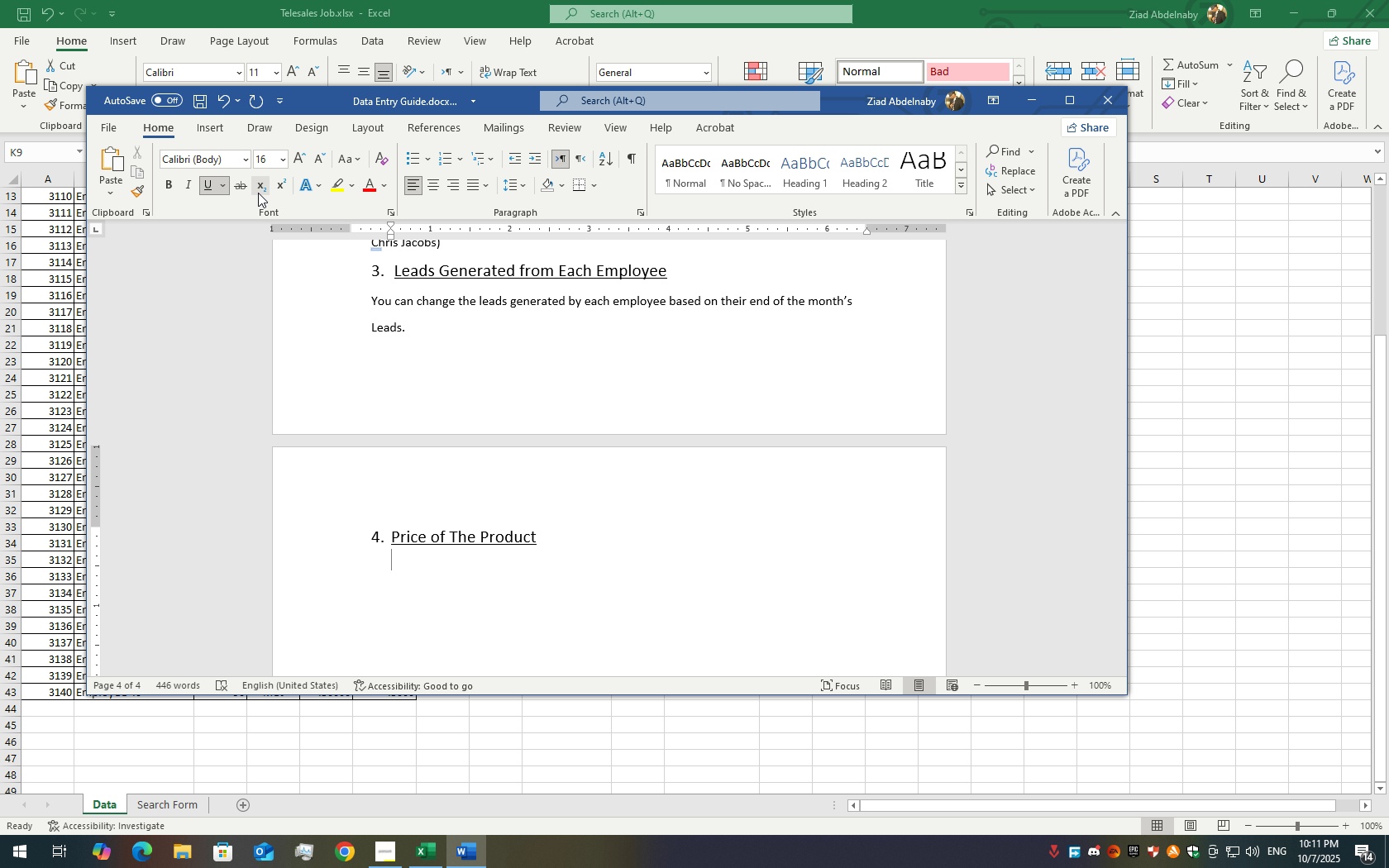 
key(Backspace)
 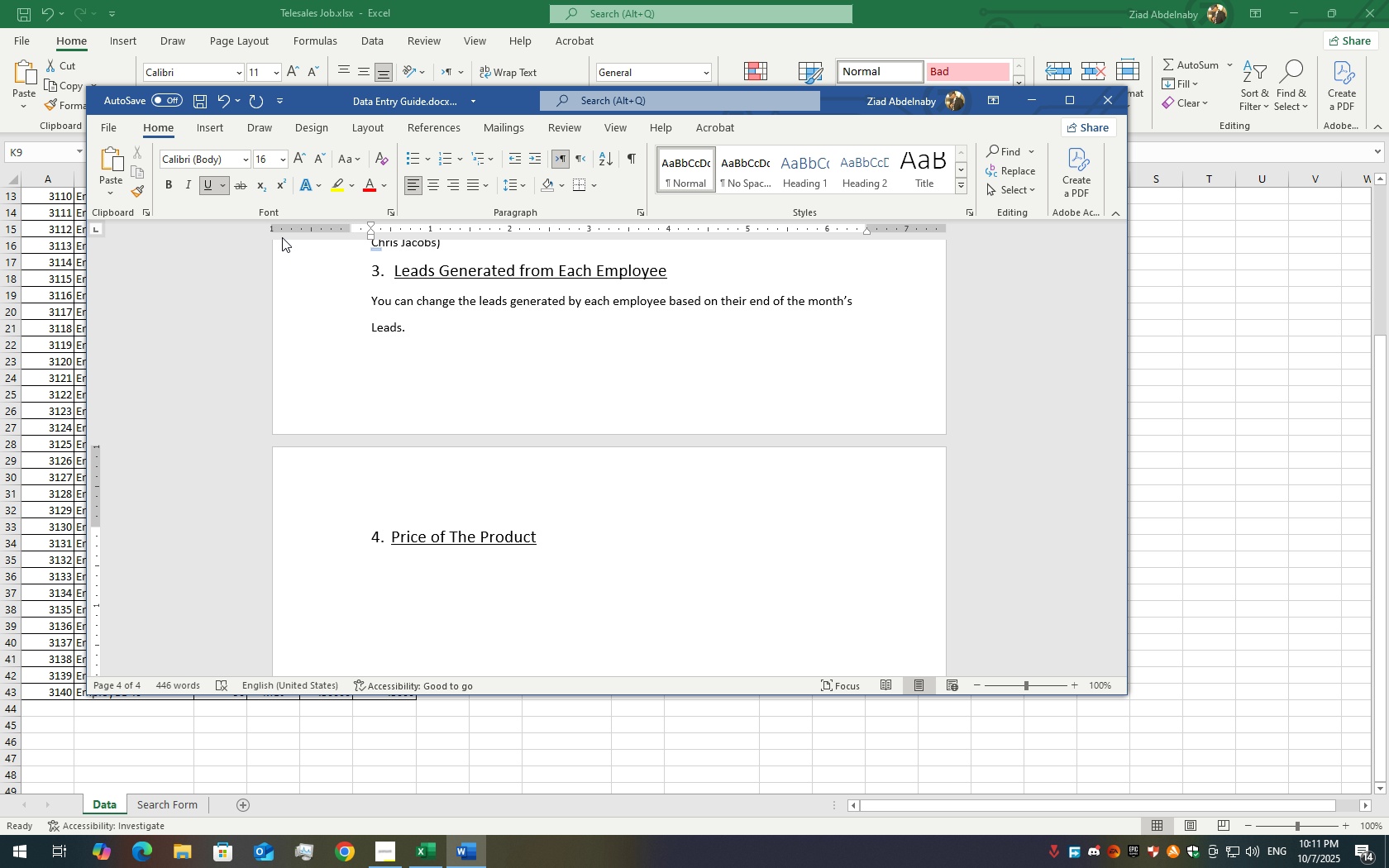 
key(Backspace)
 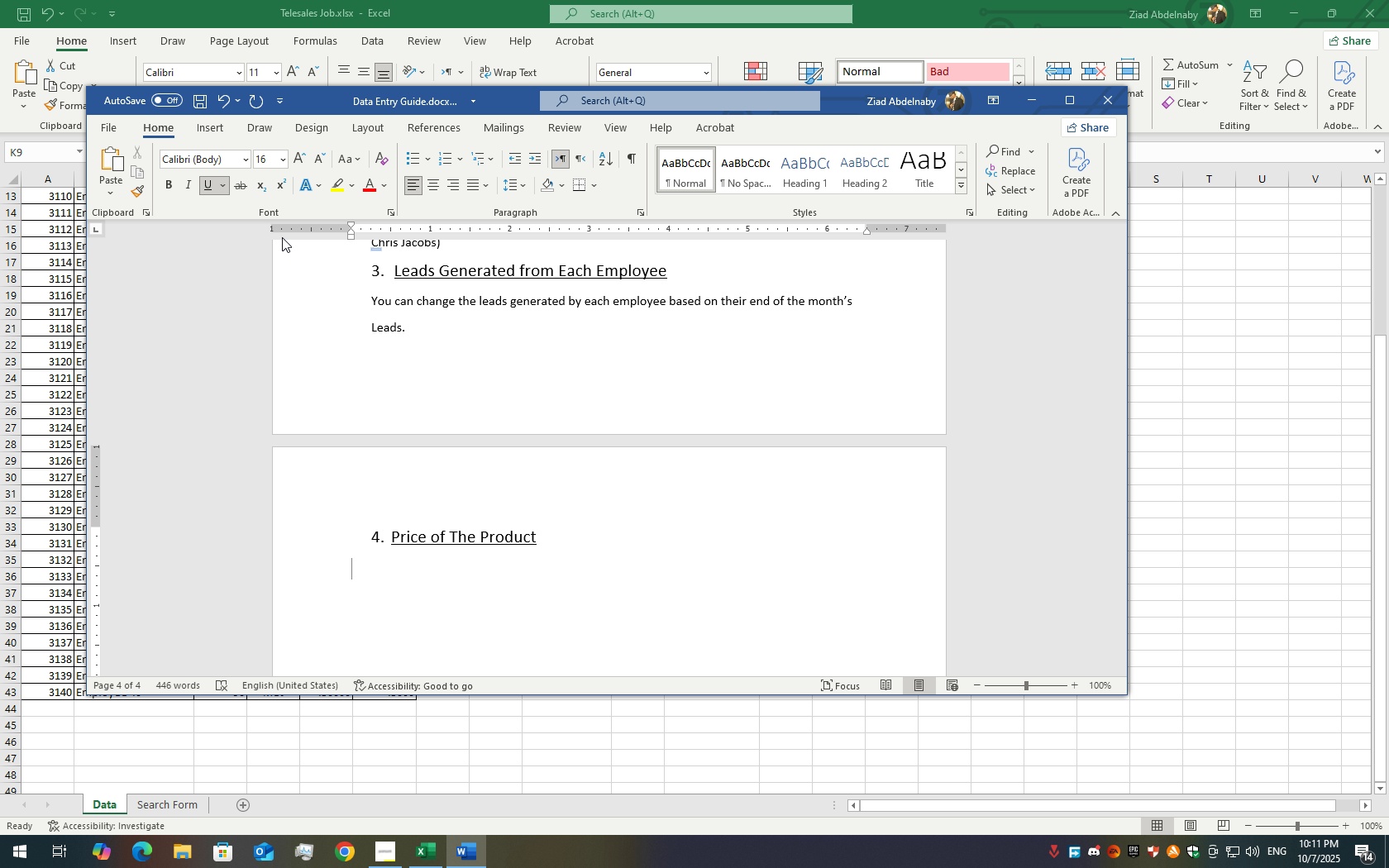 
key(Backspace)